 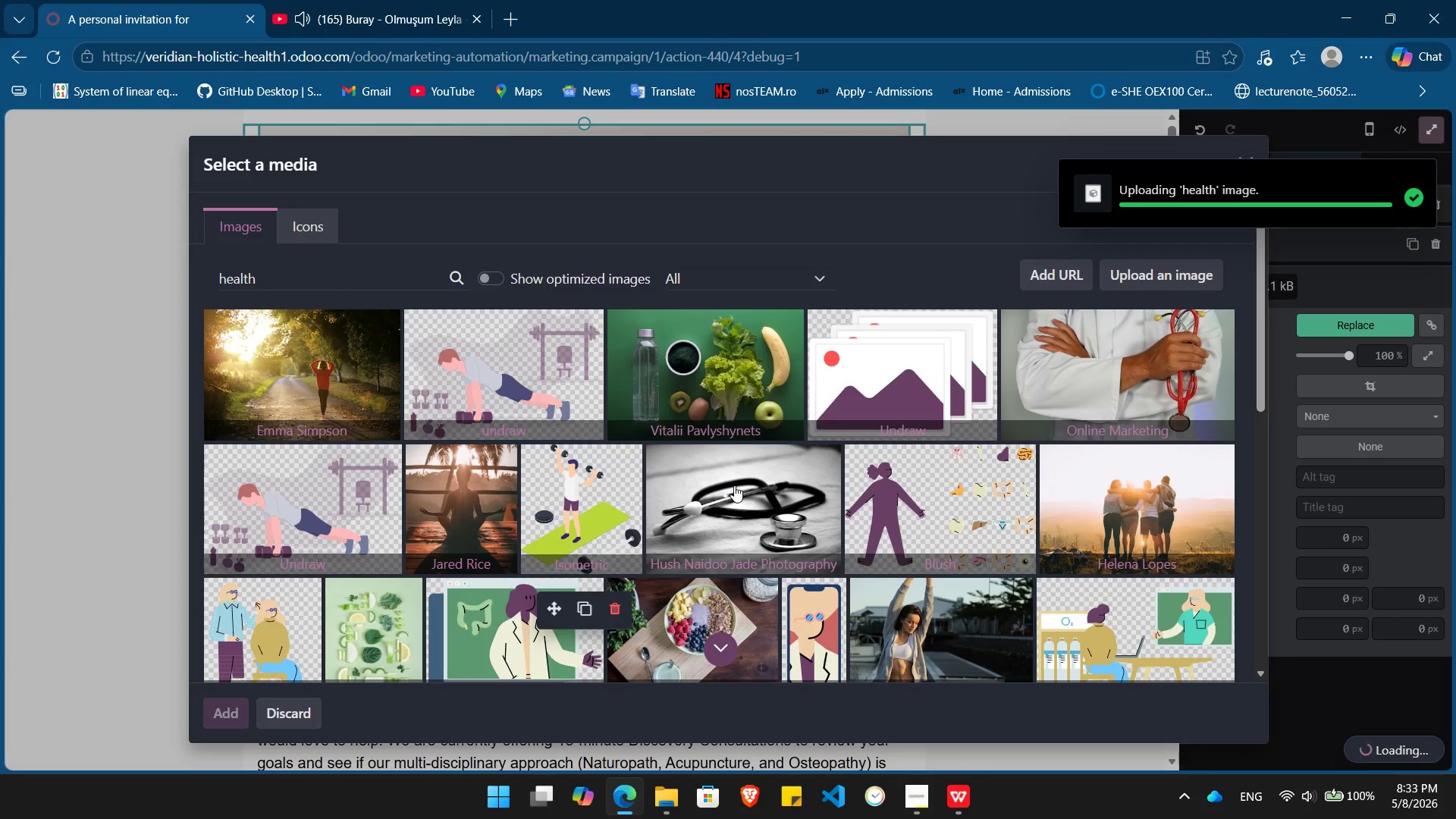 
left_click([1018, 515])
 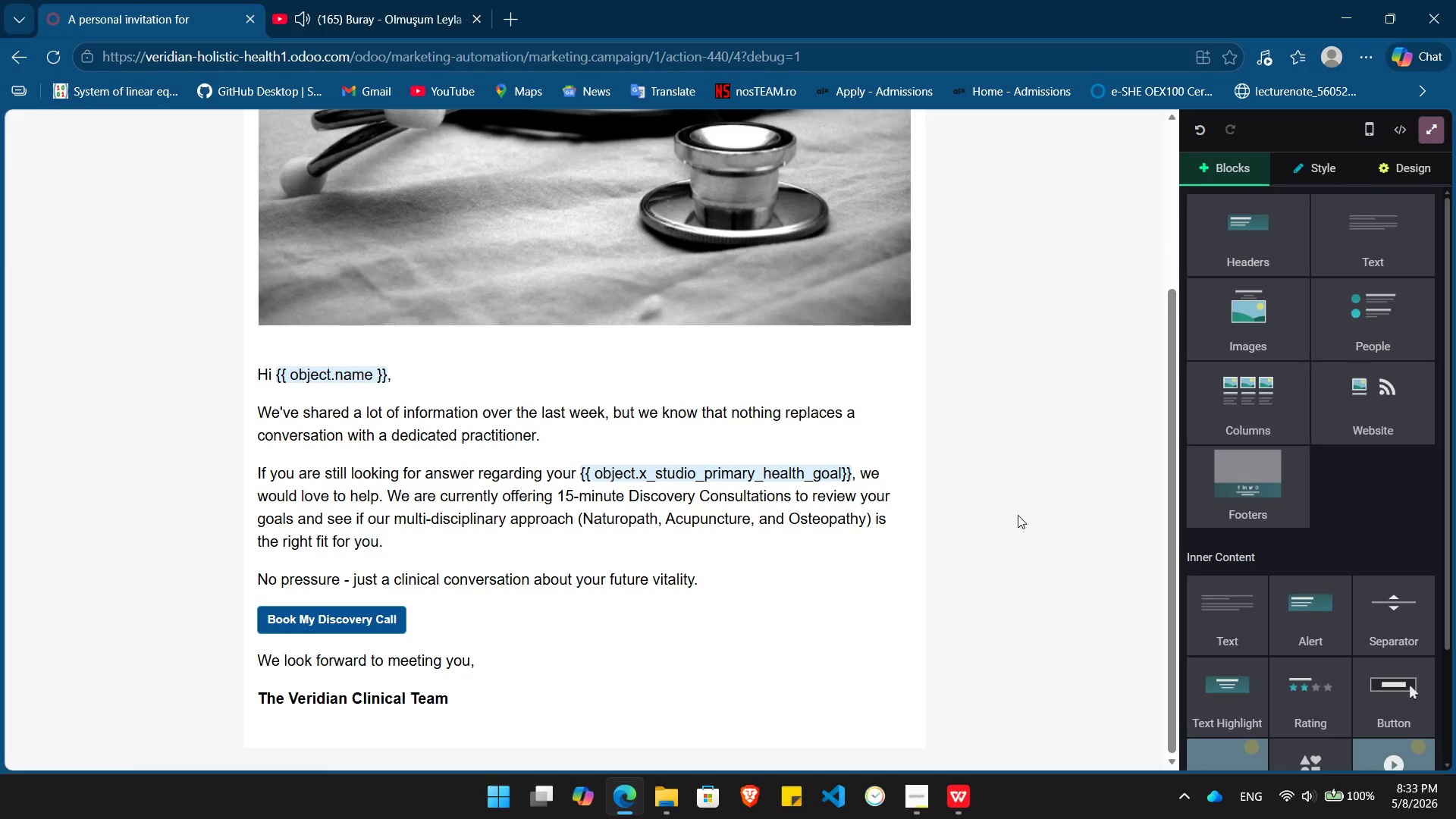 
left_click([1431, 124])
 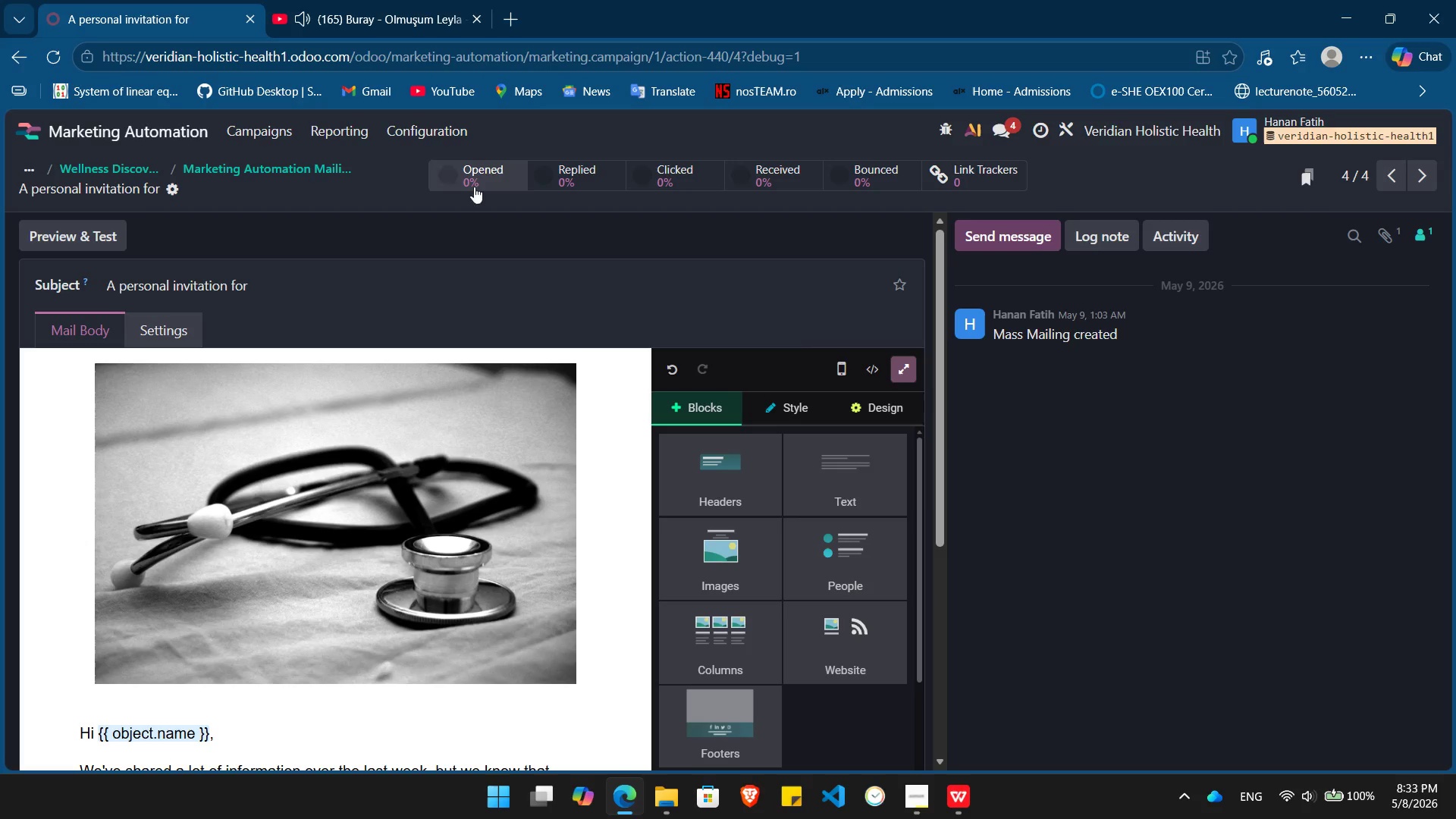 
left_click([222, 168])
 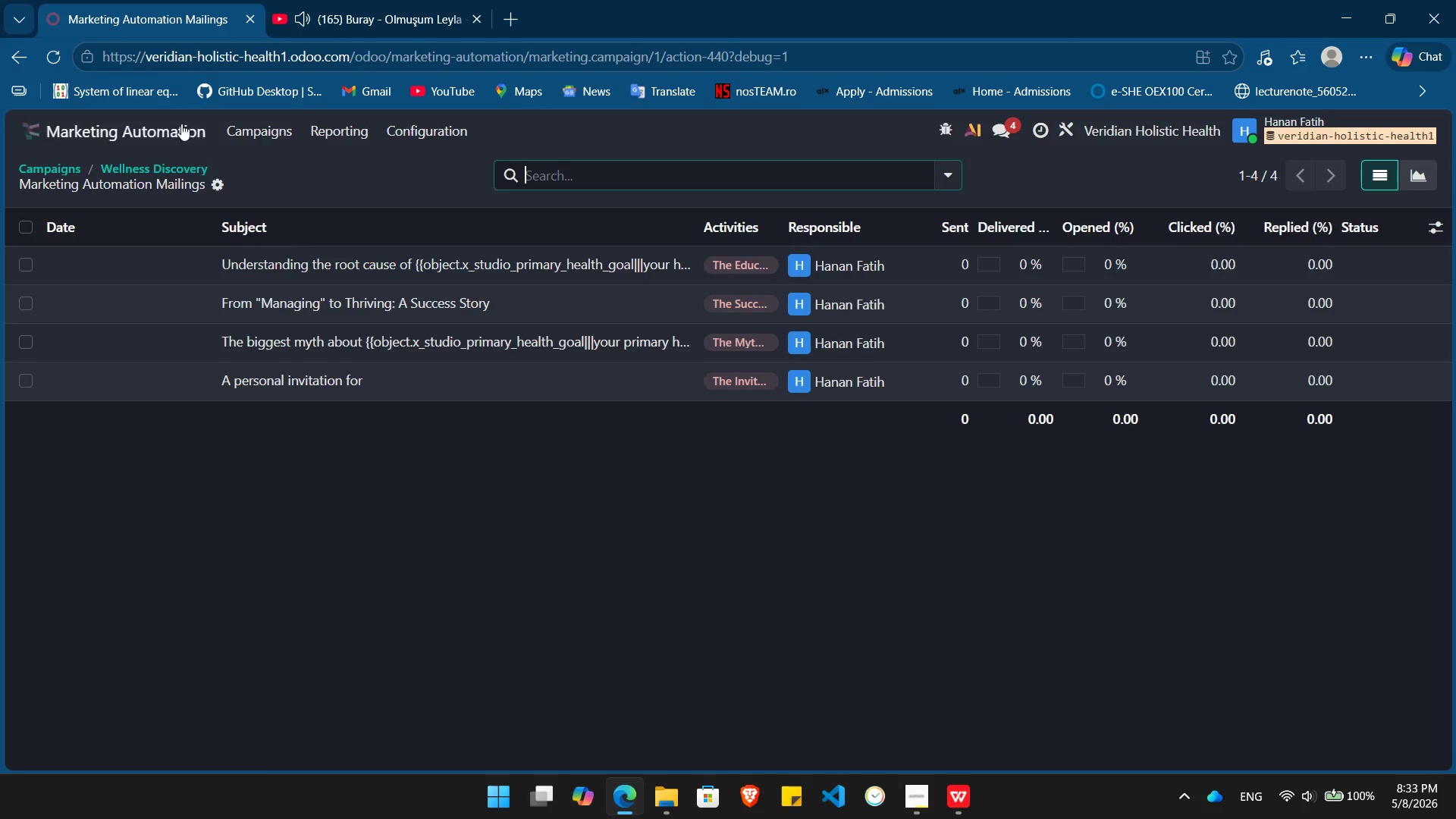 
left_click([149, 166])
 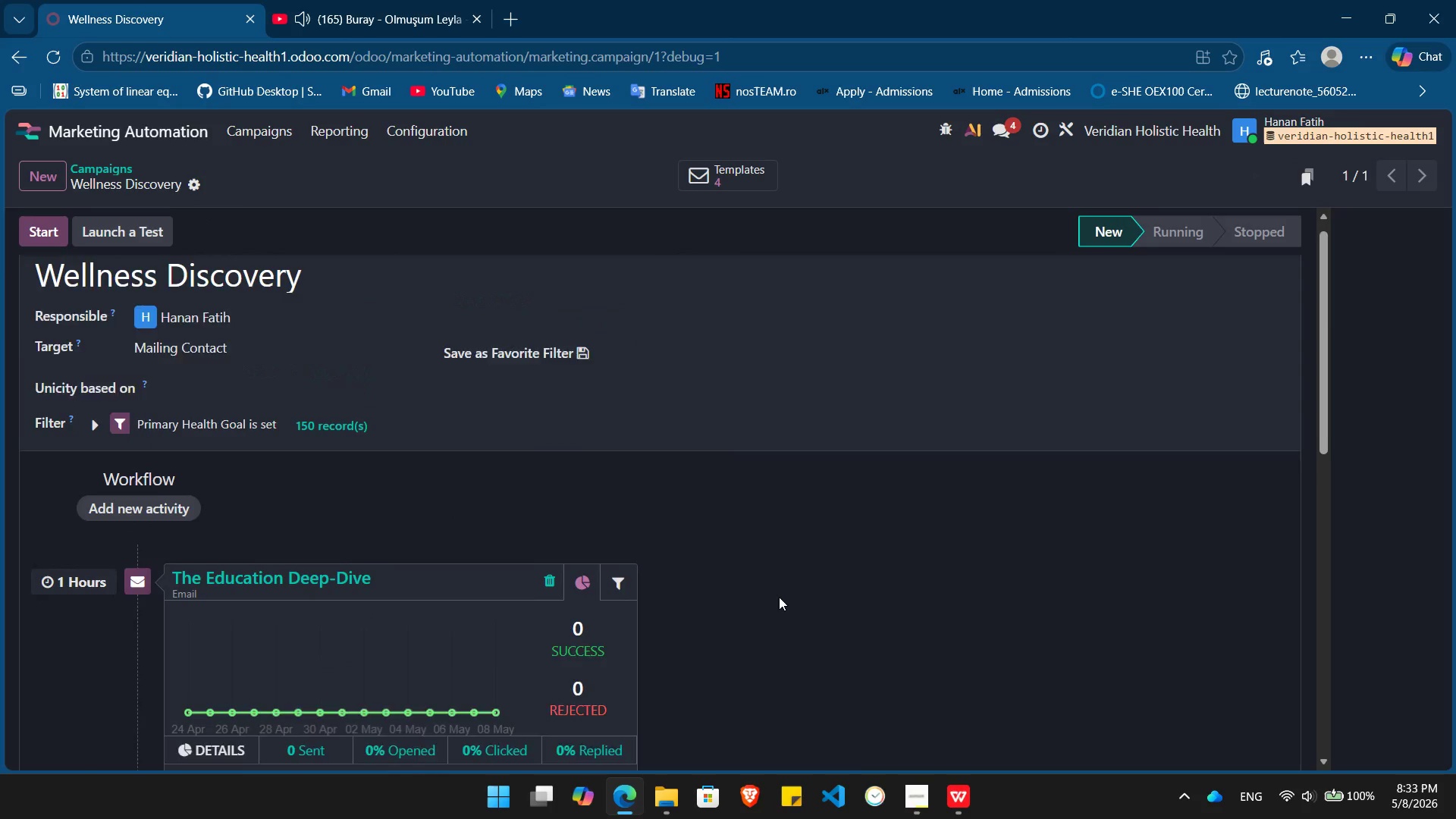 
key(Alt+Tab)